 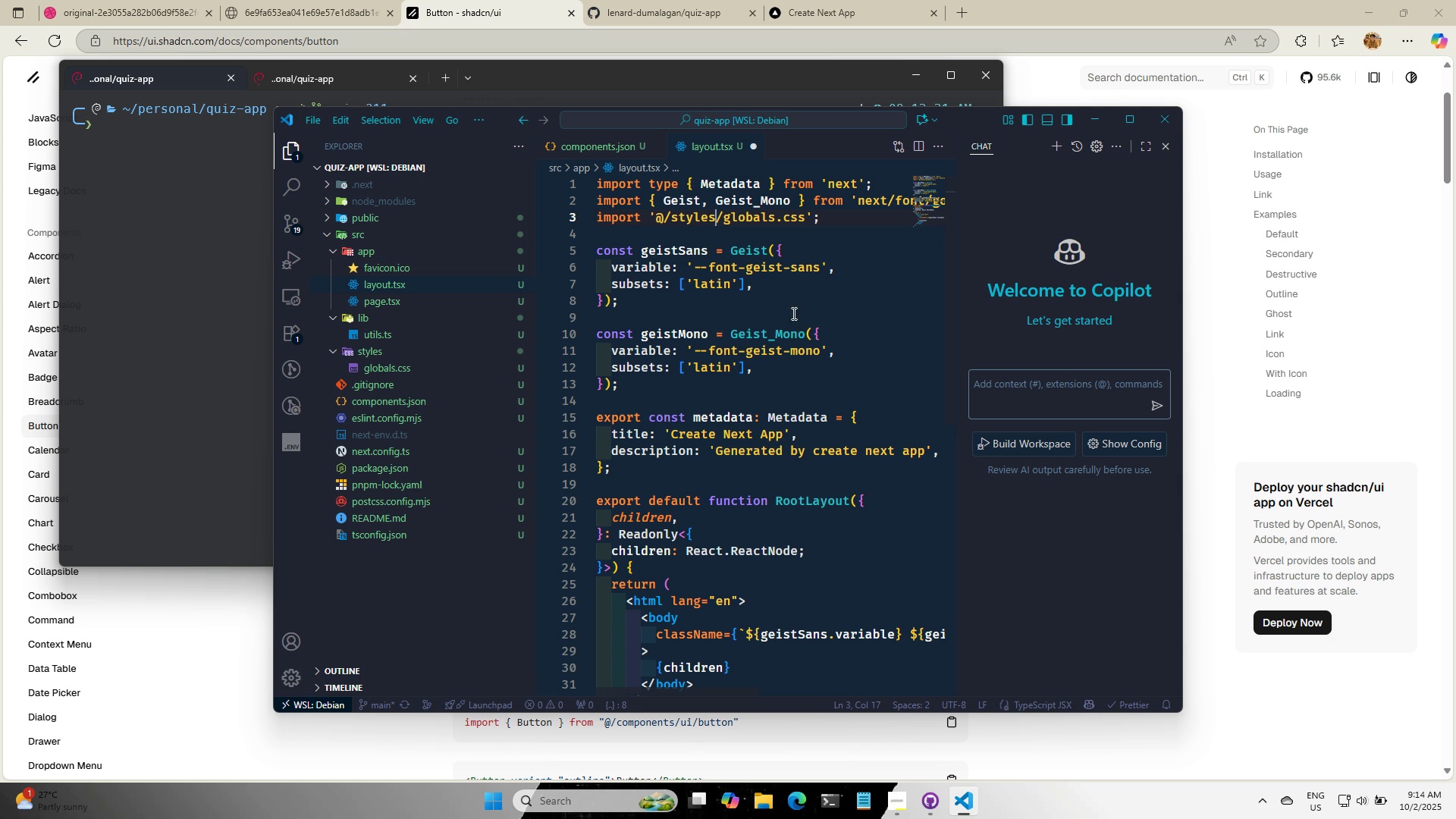 
key(Control+S)
 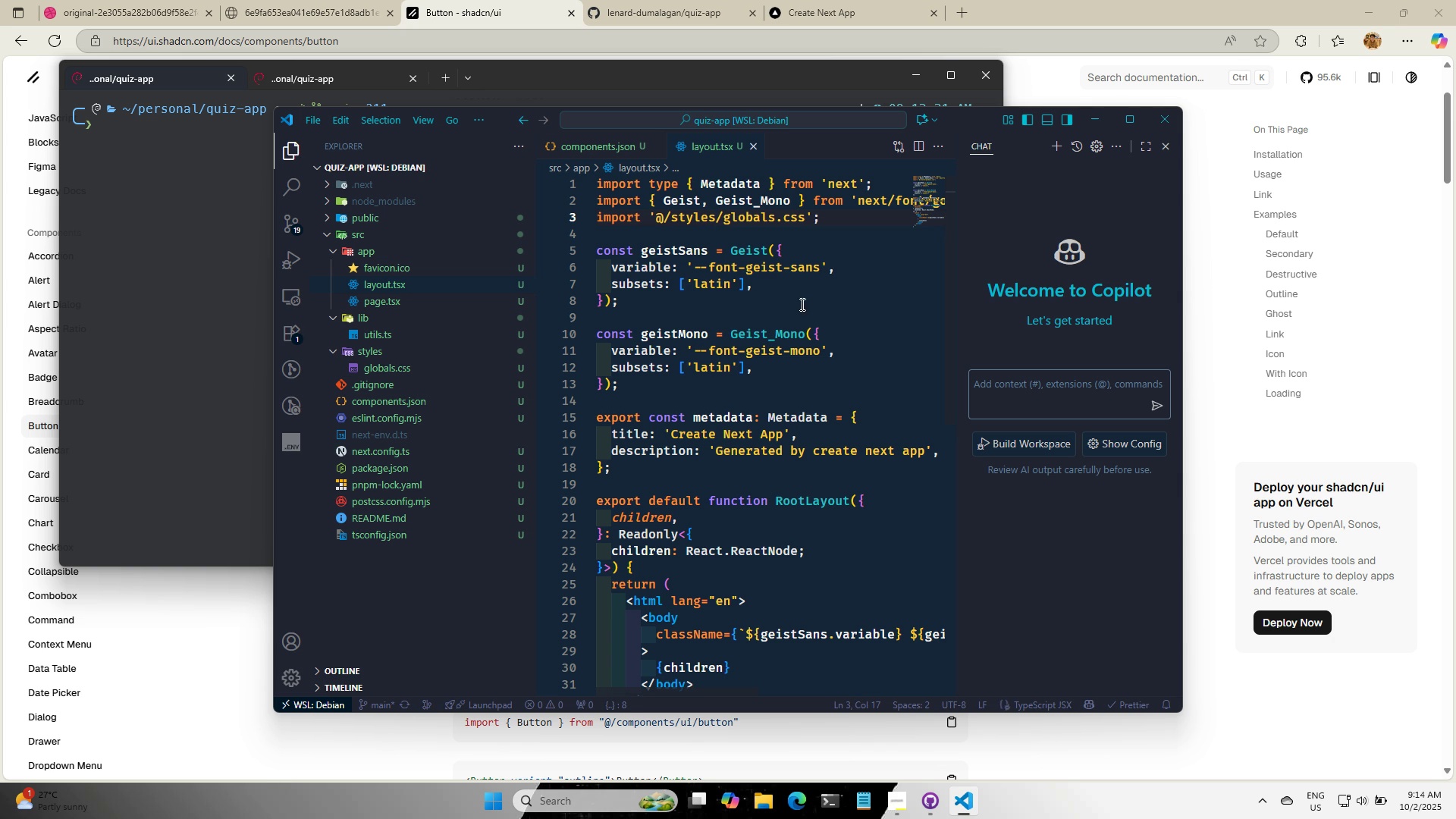 
key(Control+S)
 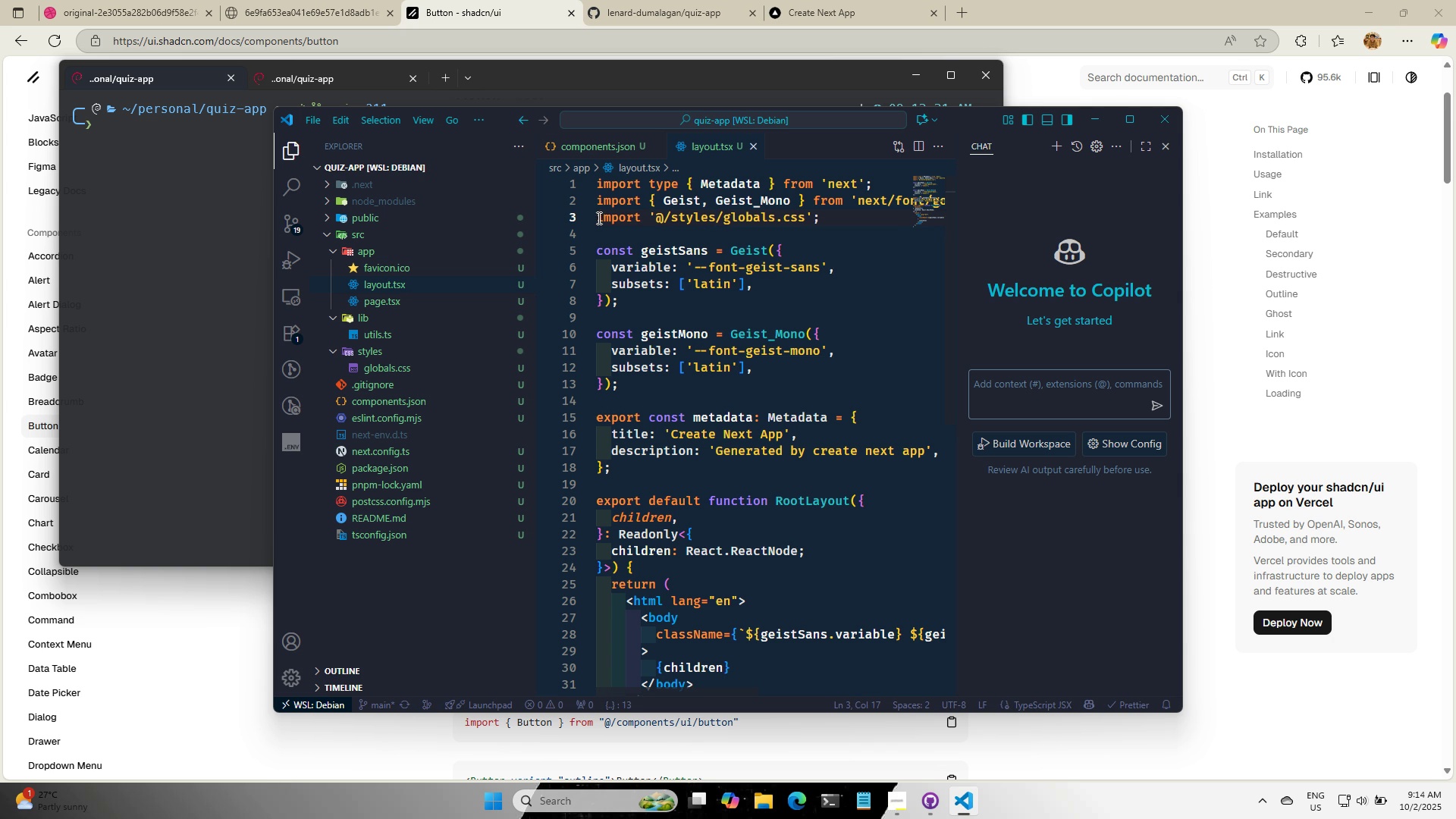 
left_click([597, 218])
 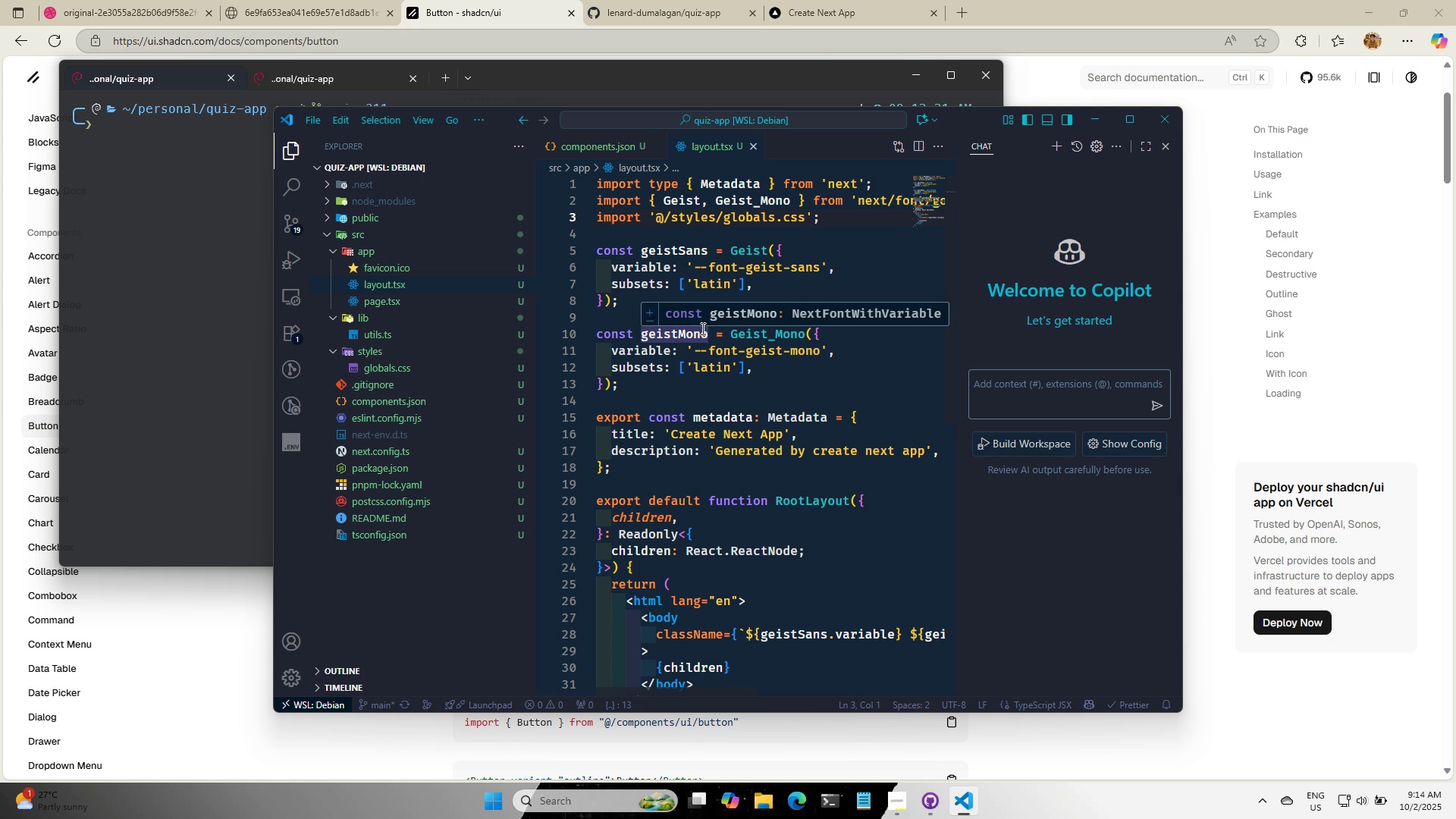 
key(Enter)